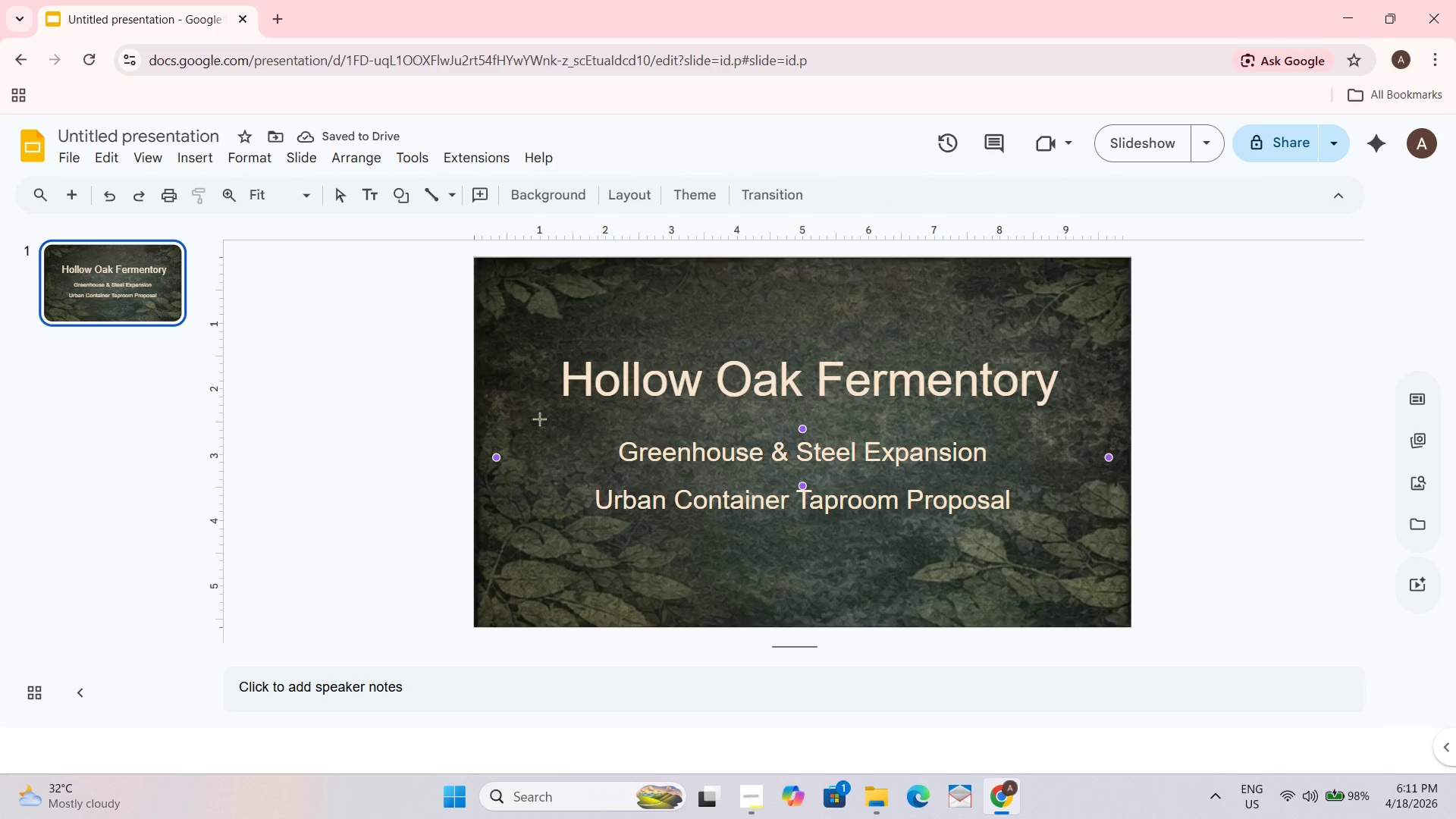 
left_click_drag(start_coordinate=[547, 420], to_coordinate=[1071, 421])
 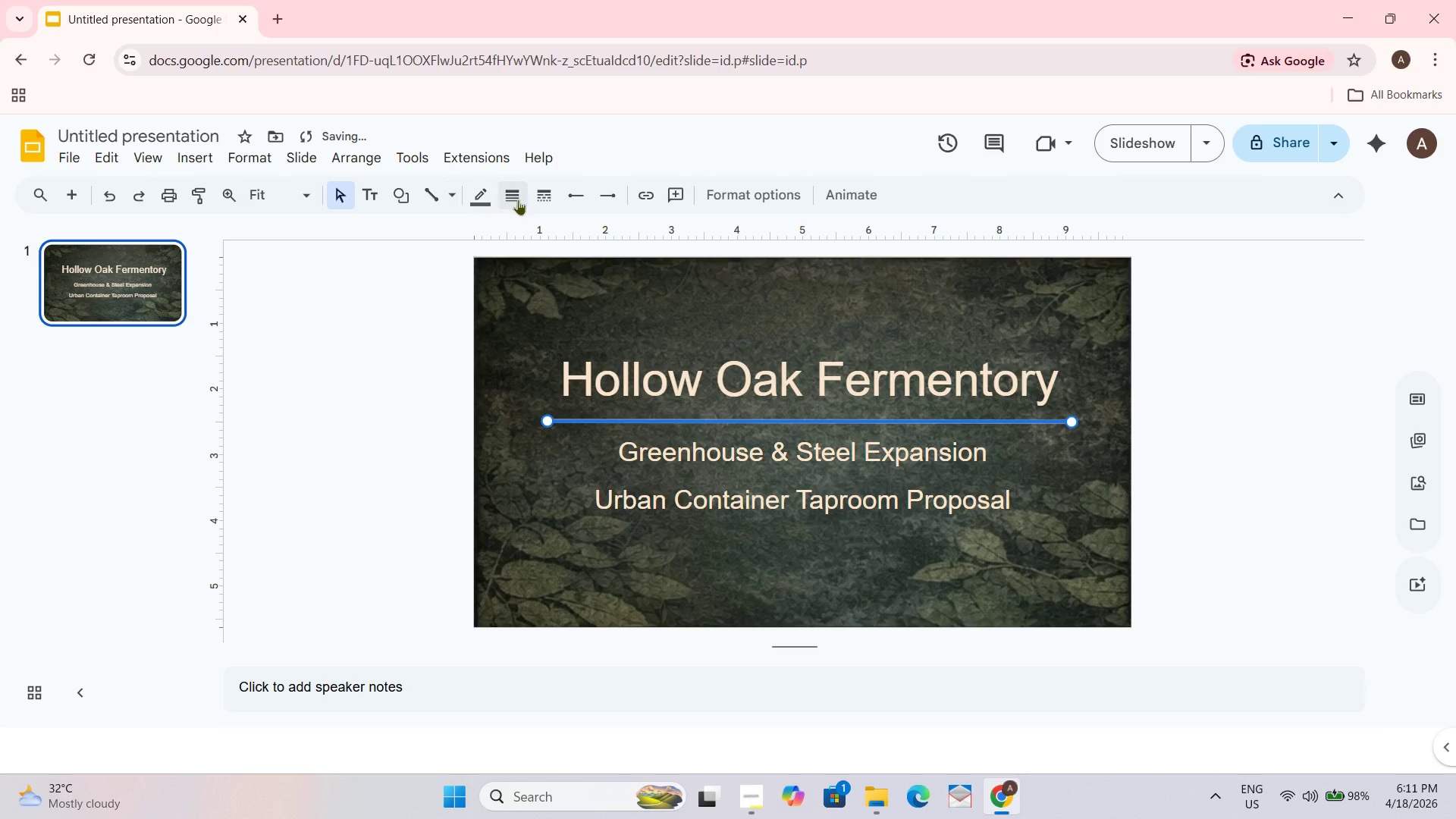 
left_click([519, 197])
 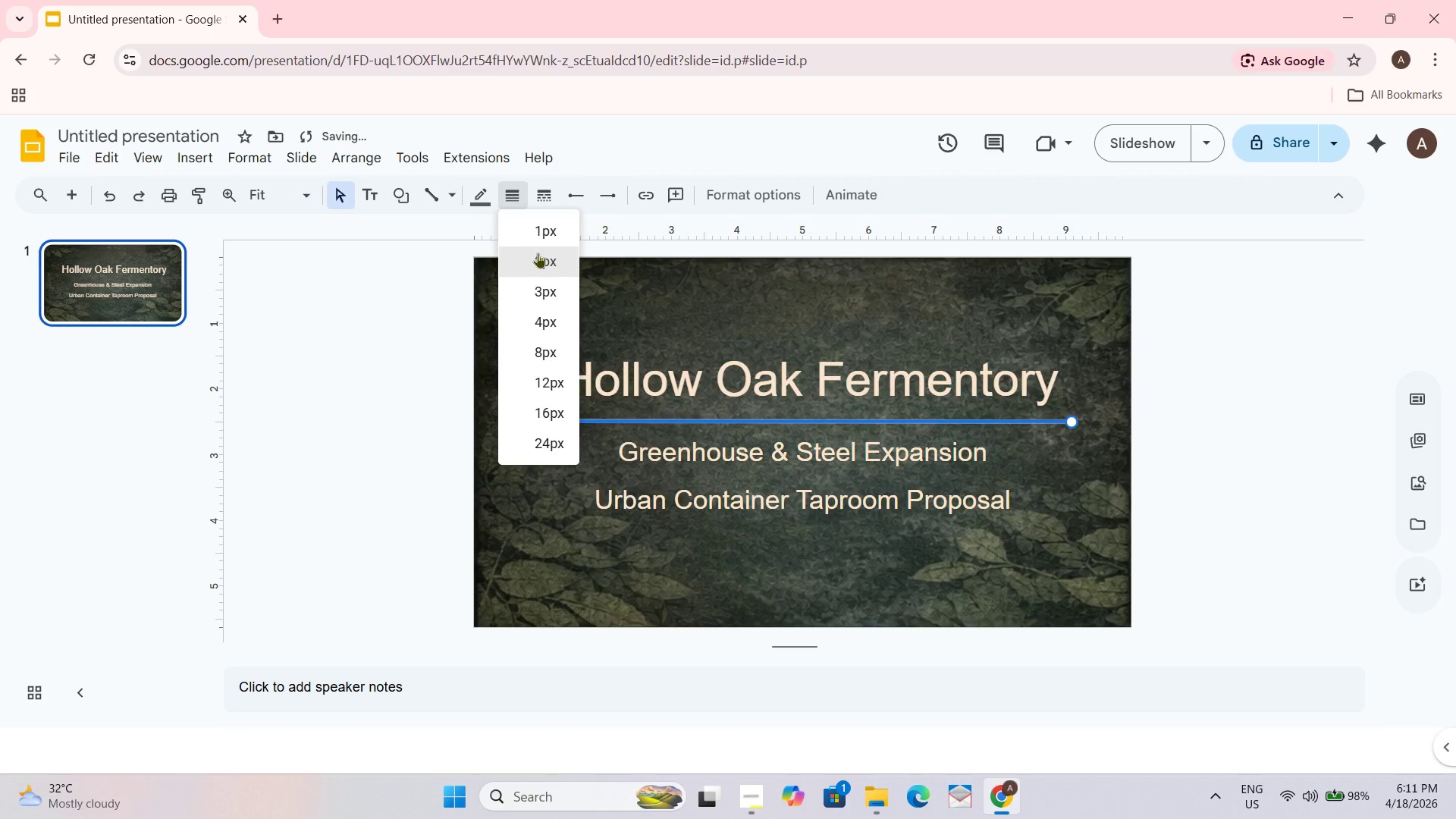 
left_click([538, 253])
 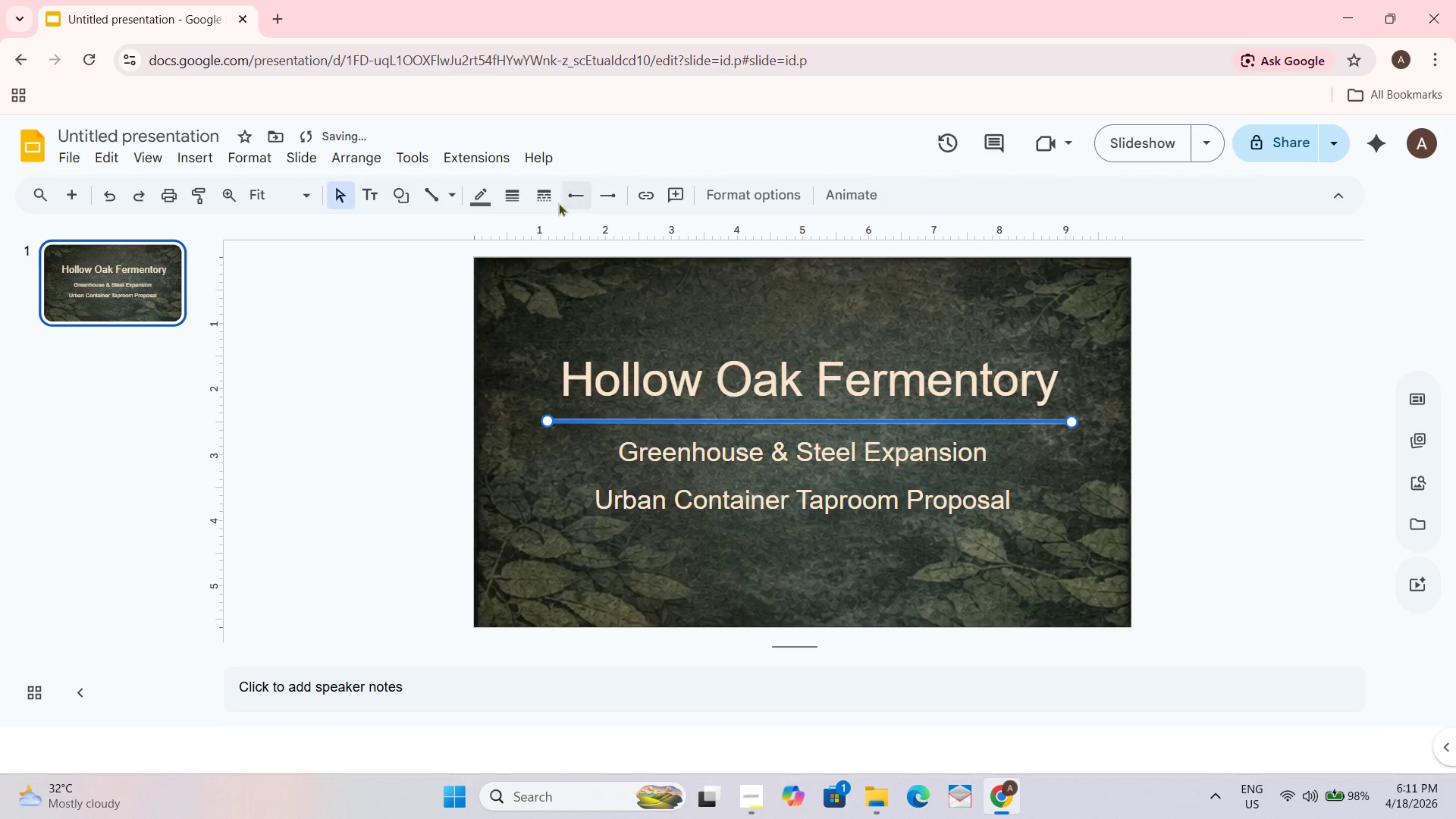 
left_click([488, 200])
 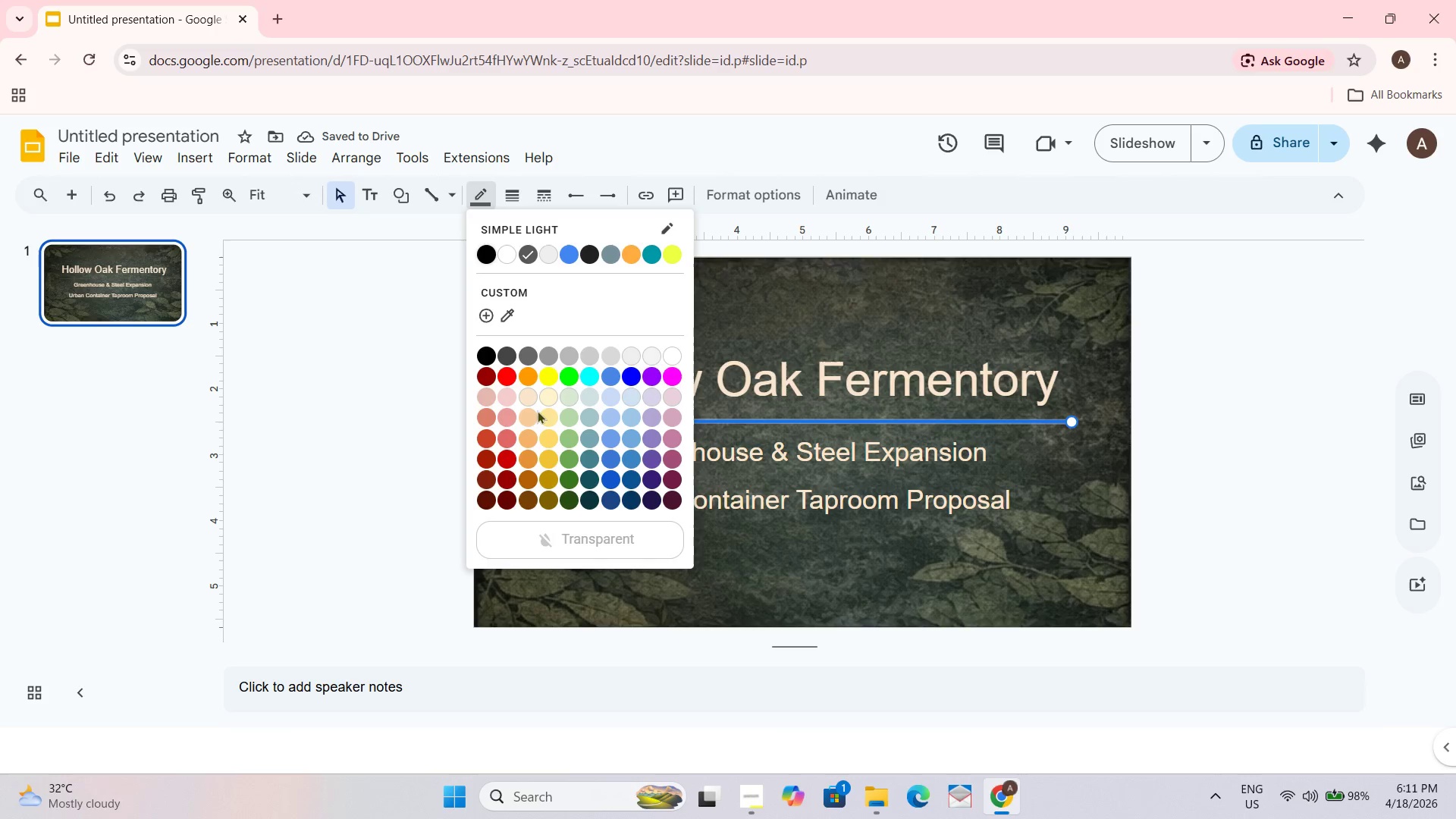 
left_click([527, 403])
 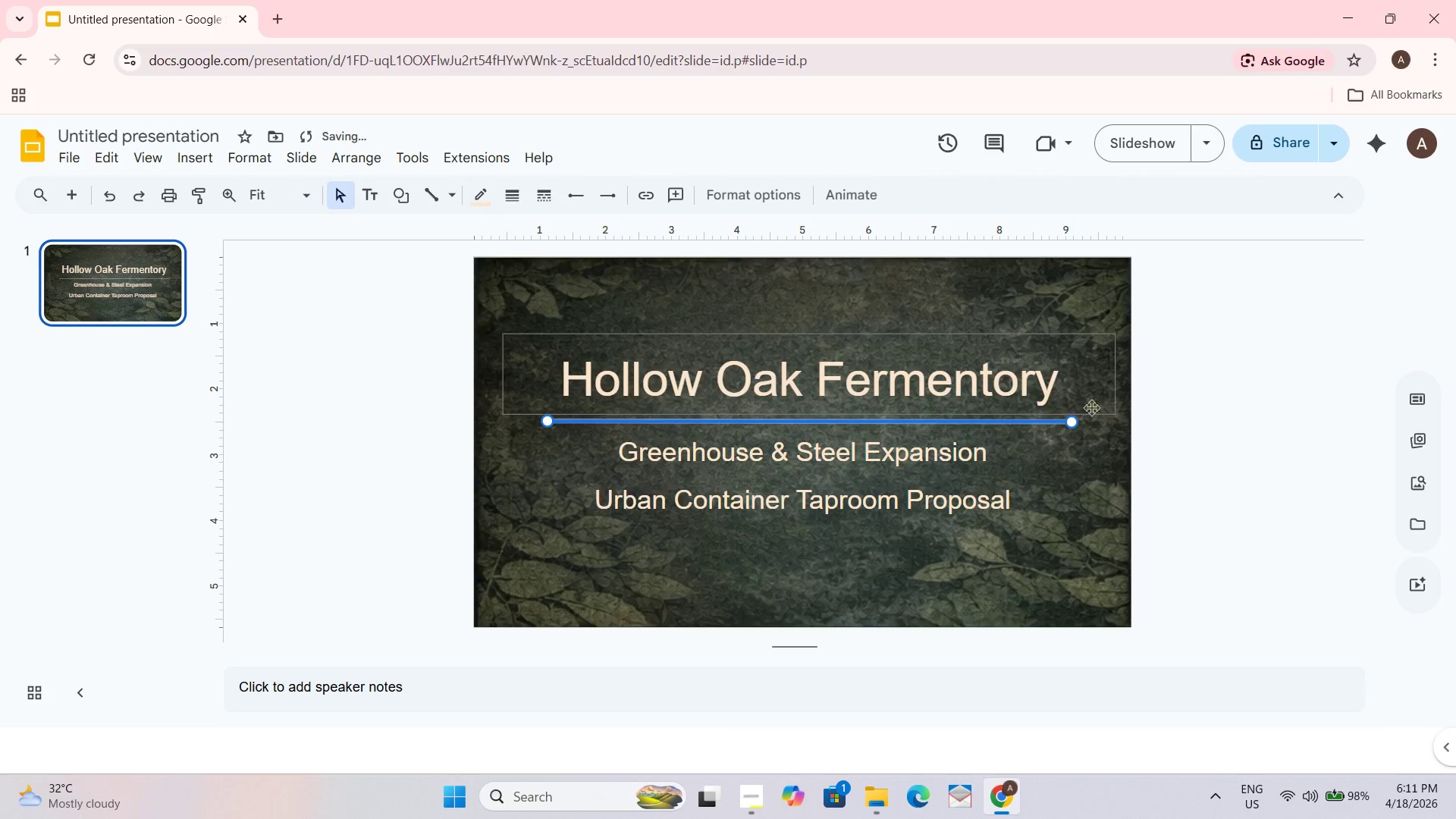 
left_click([1137, 410])
 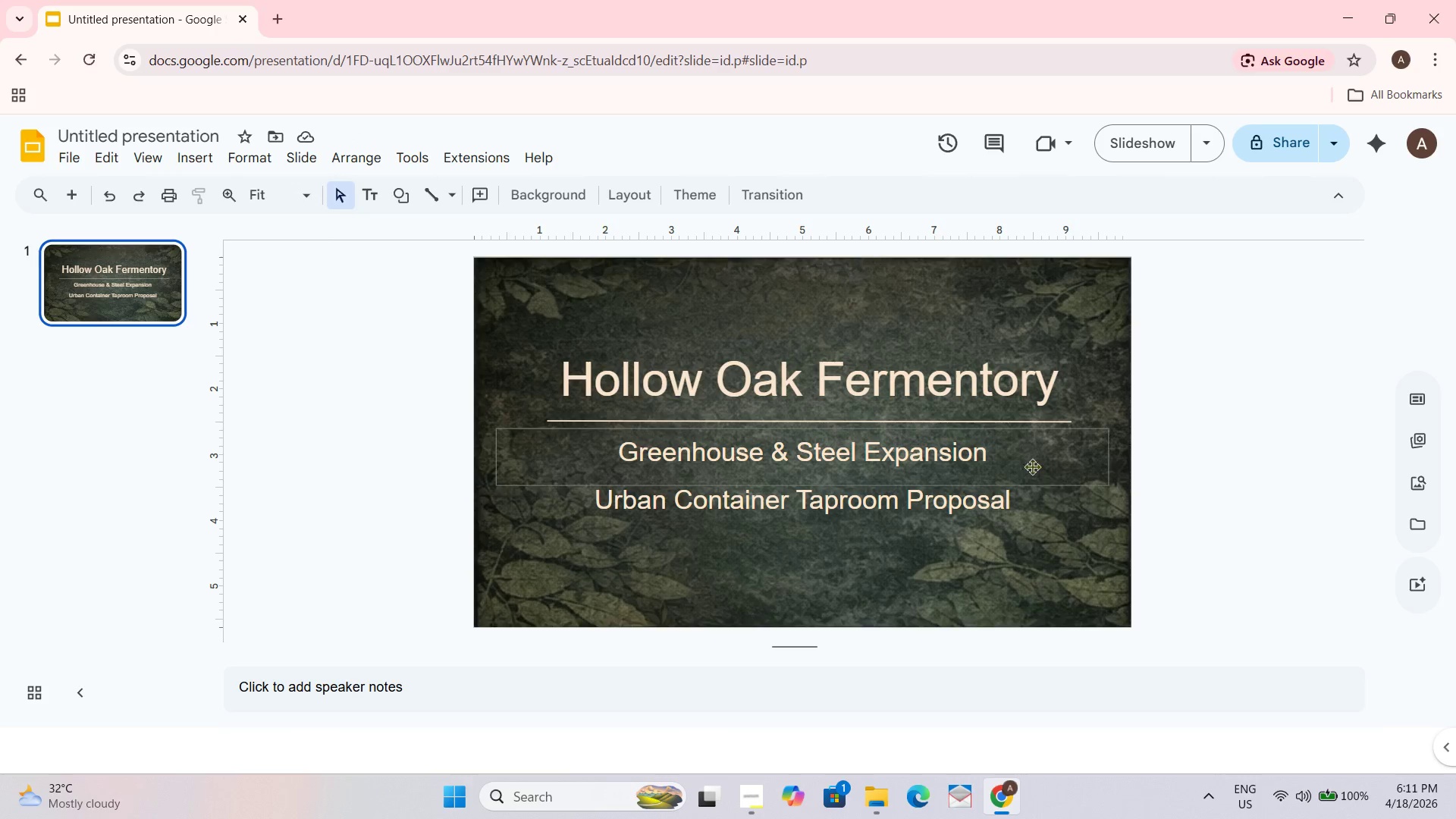 
wait(7.22)
 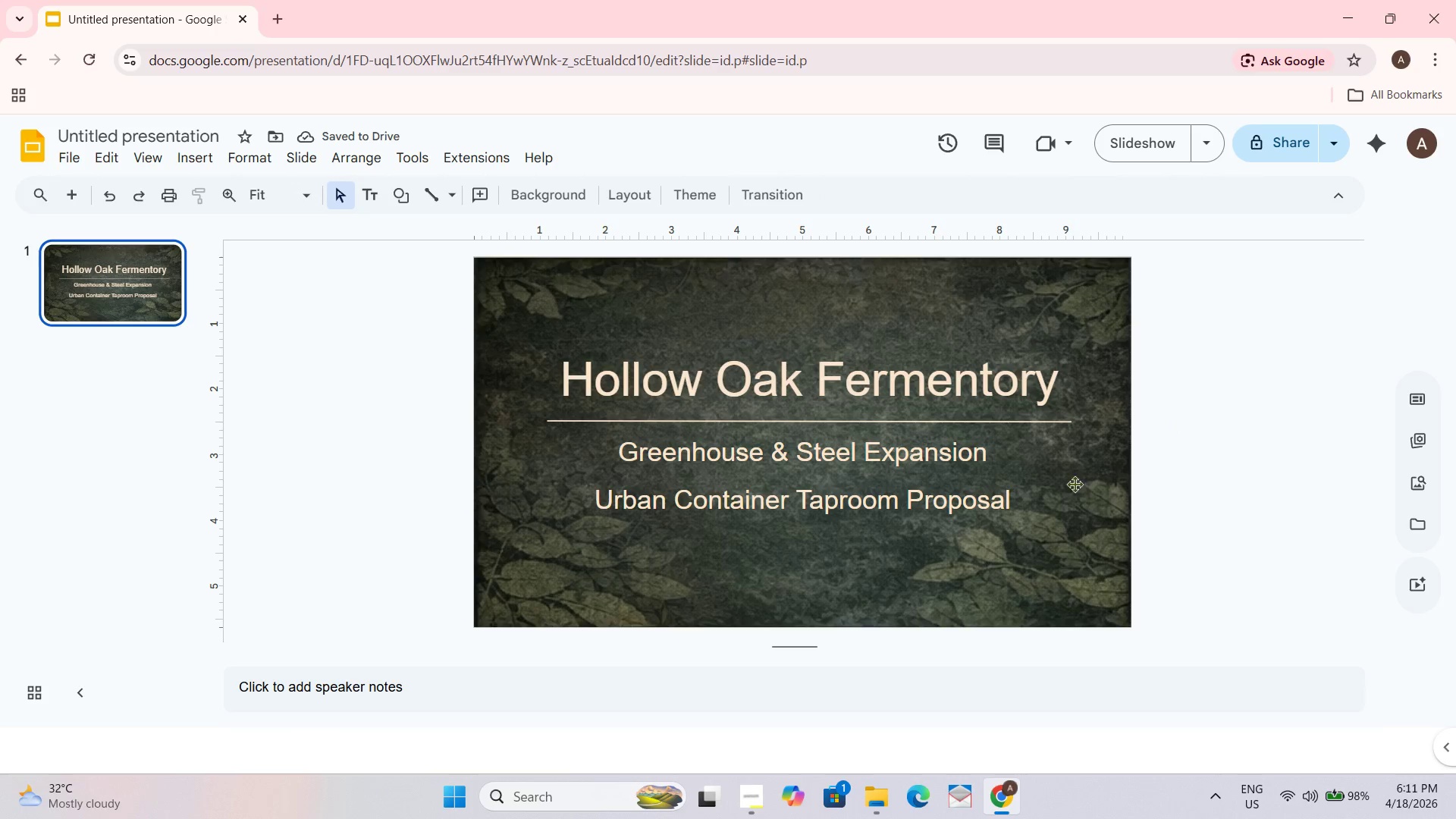 
key(Alt+AltLeft)
 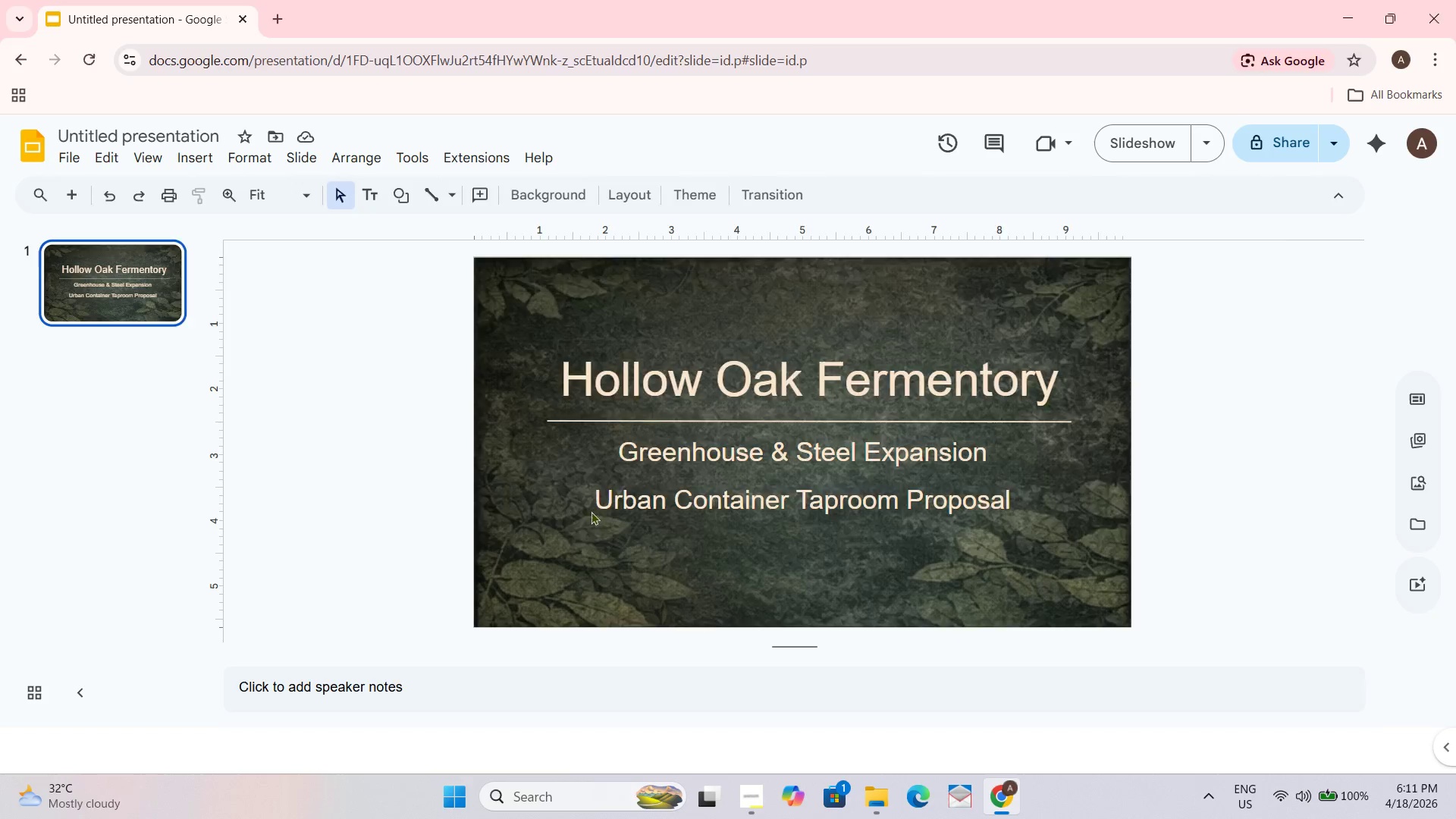 
key(Alt+Tab)
 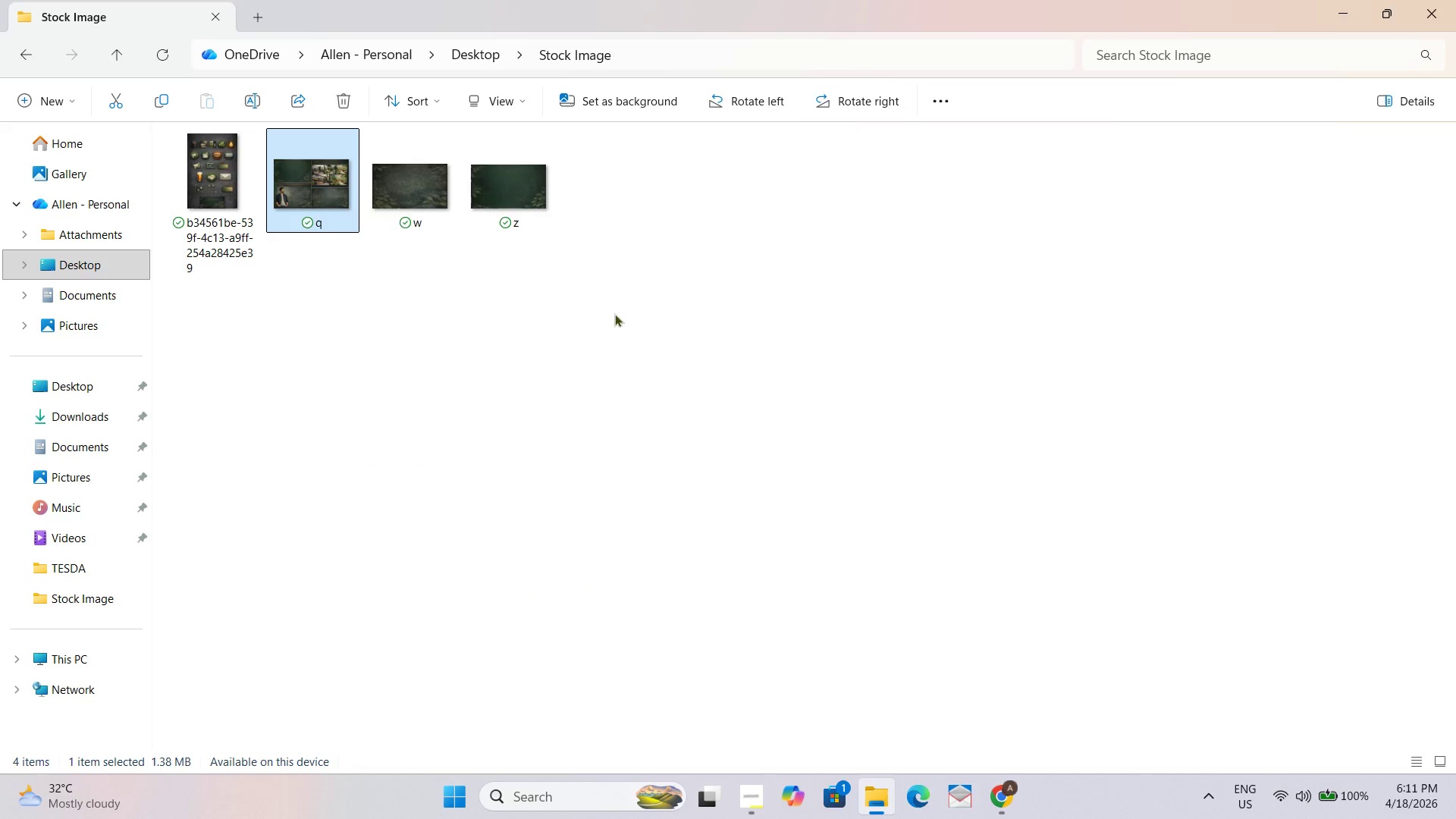 
key(Alt+Tab)
 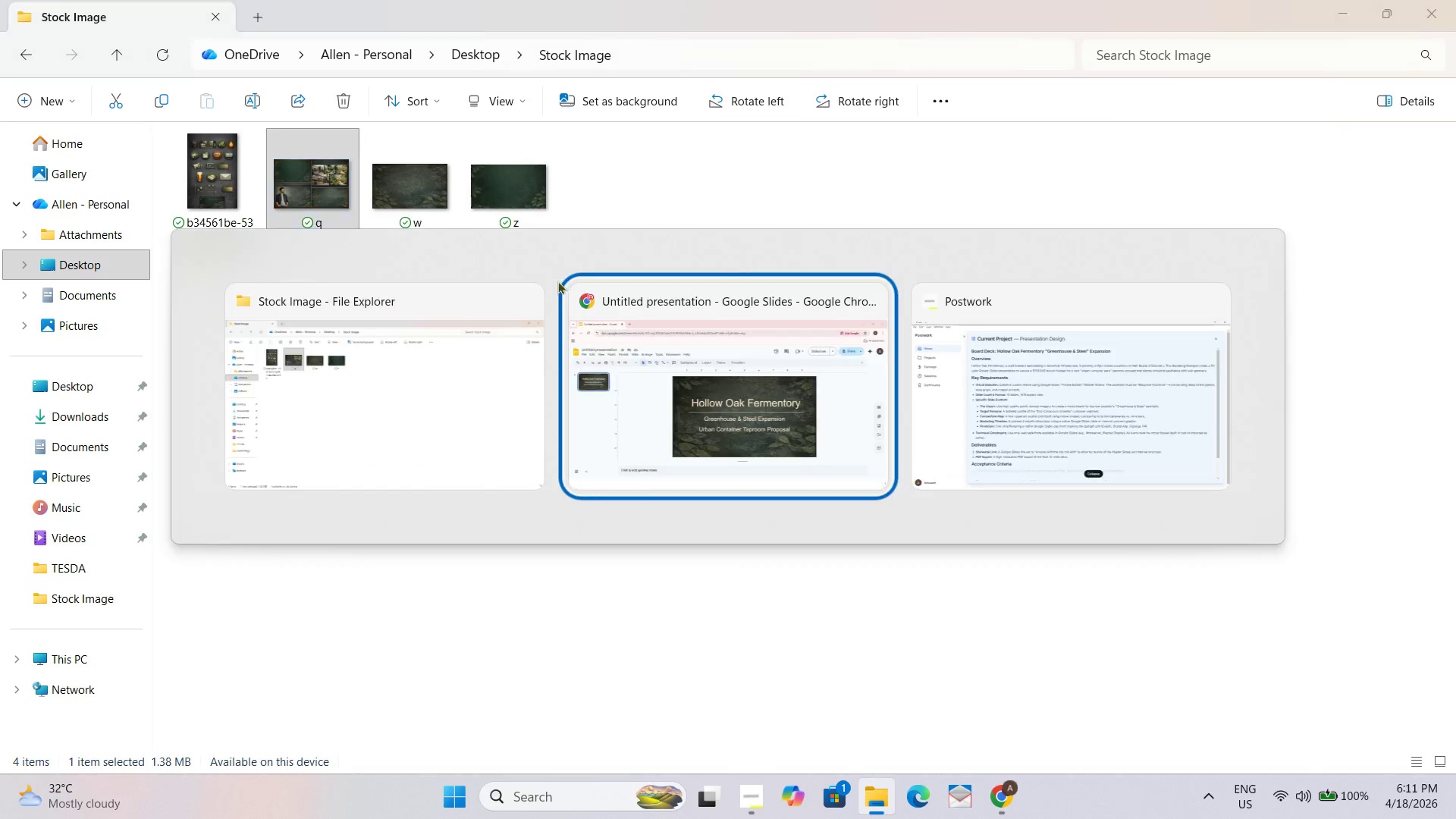 
key(Alt+Tab)